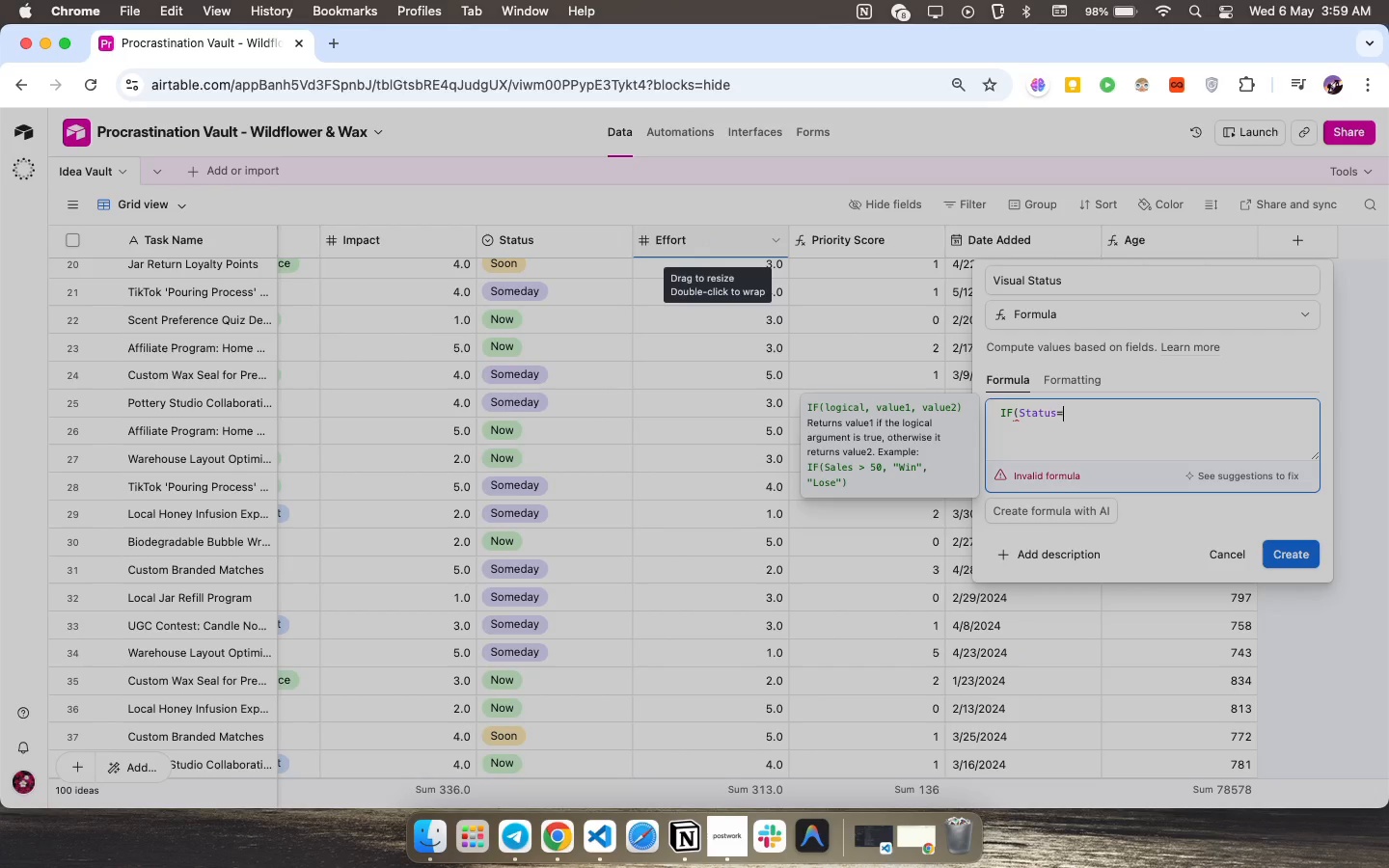 
wait(5.09)
 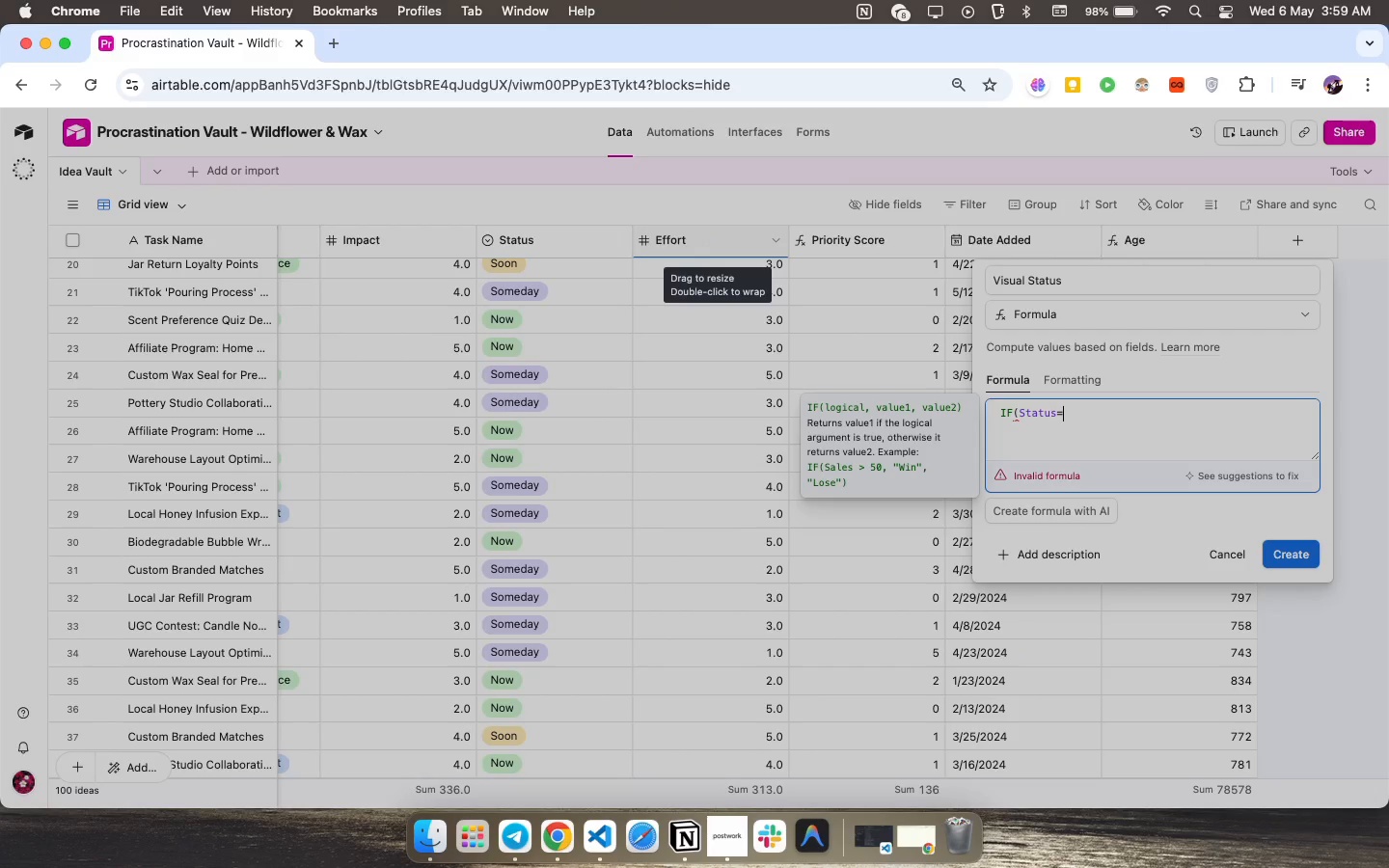 
type("NOW',IF)
key(Backspace)
key(Backspace)
 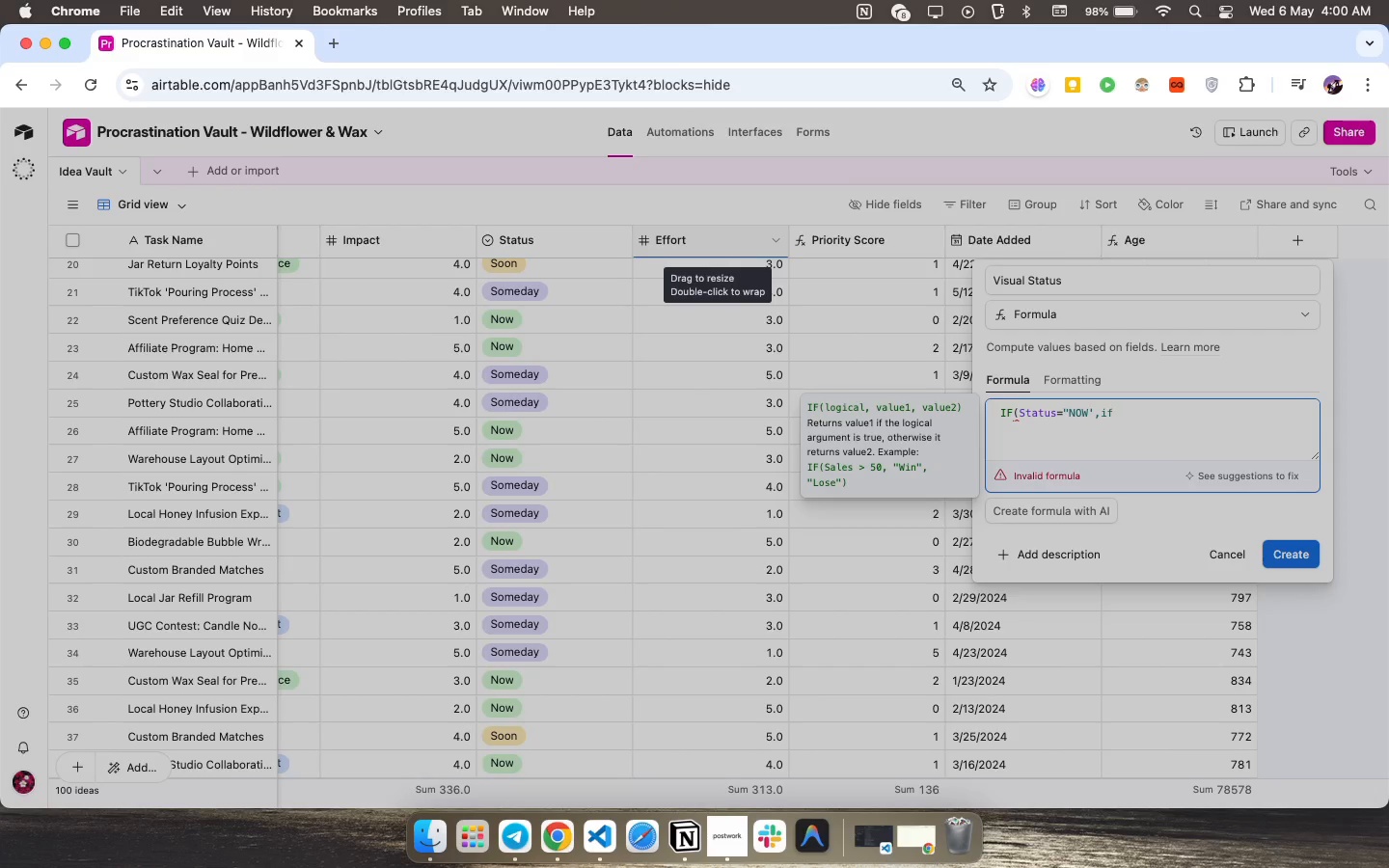 
hold_key(key=CapsLock, duration=0.58)
 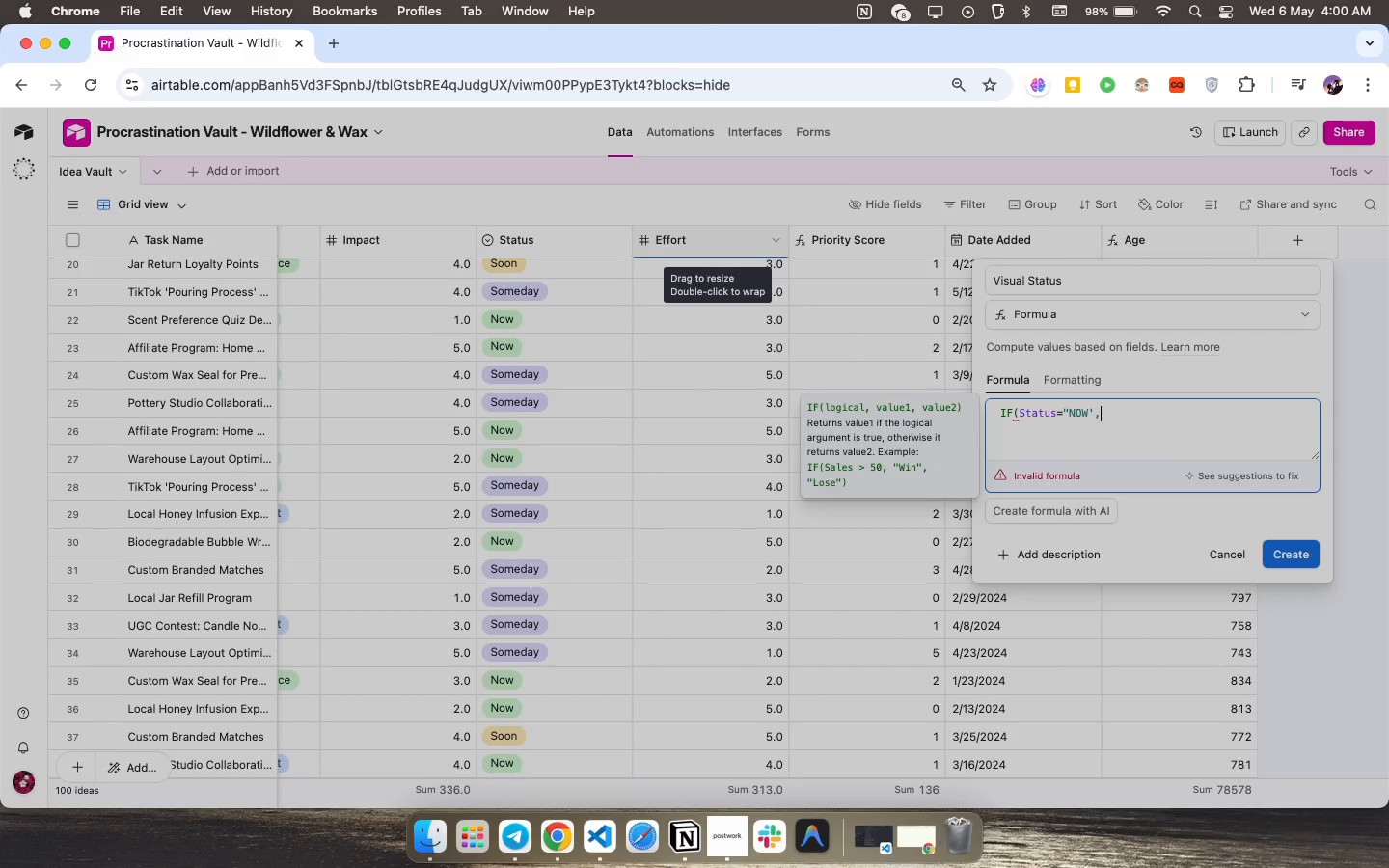 
key(Enter)
 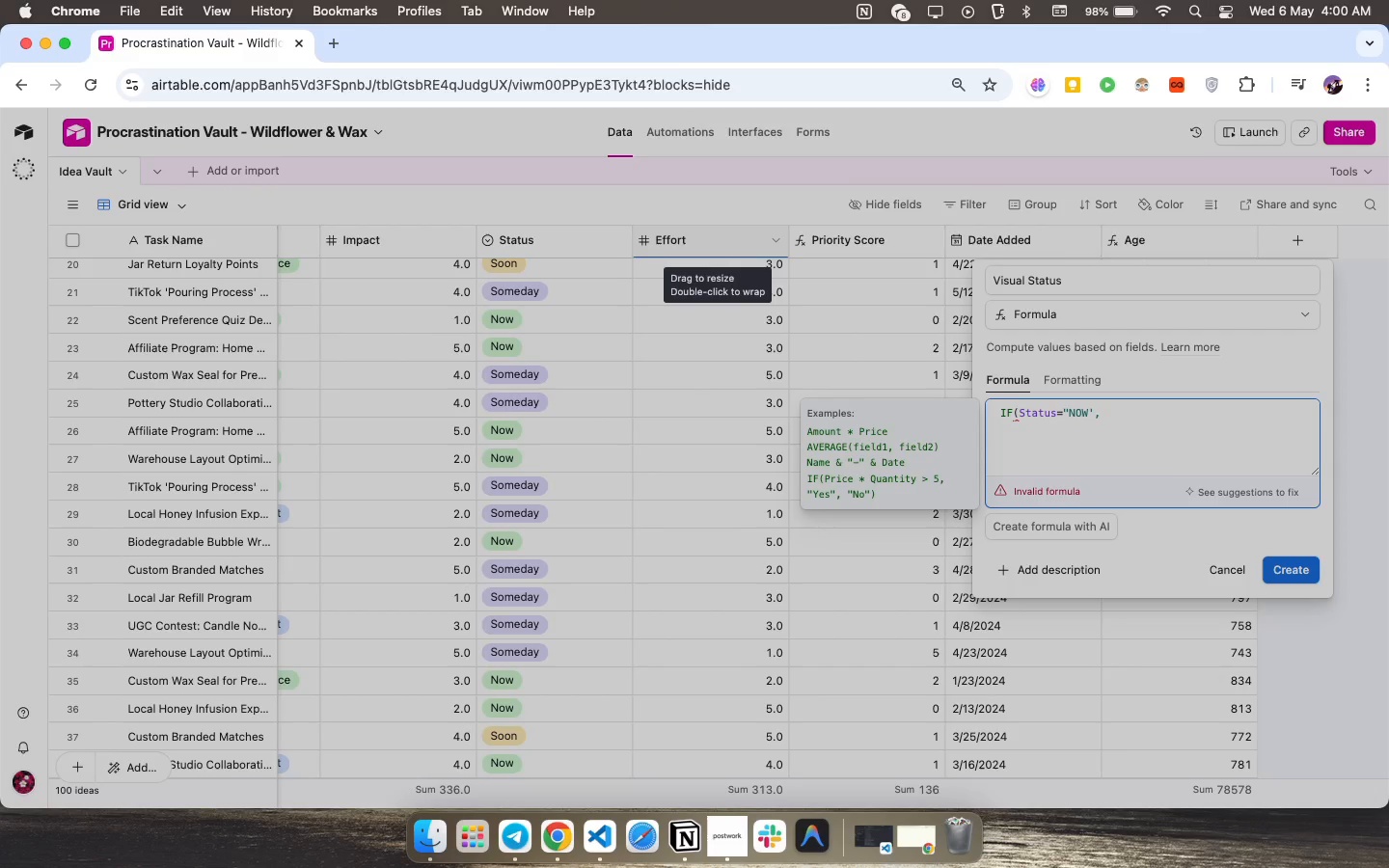 
wait(6.32)
 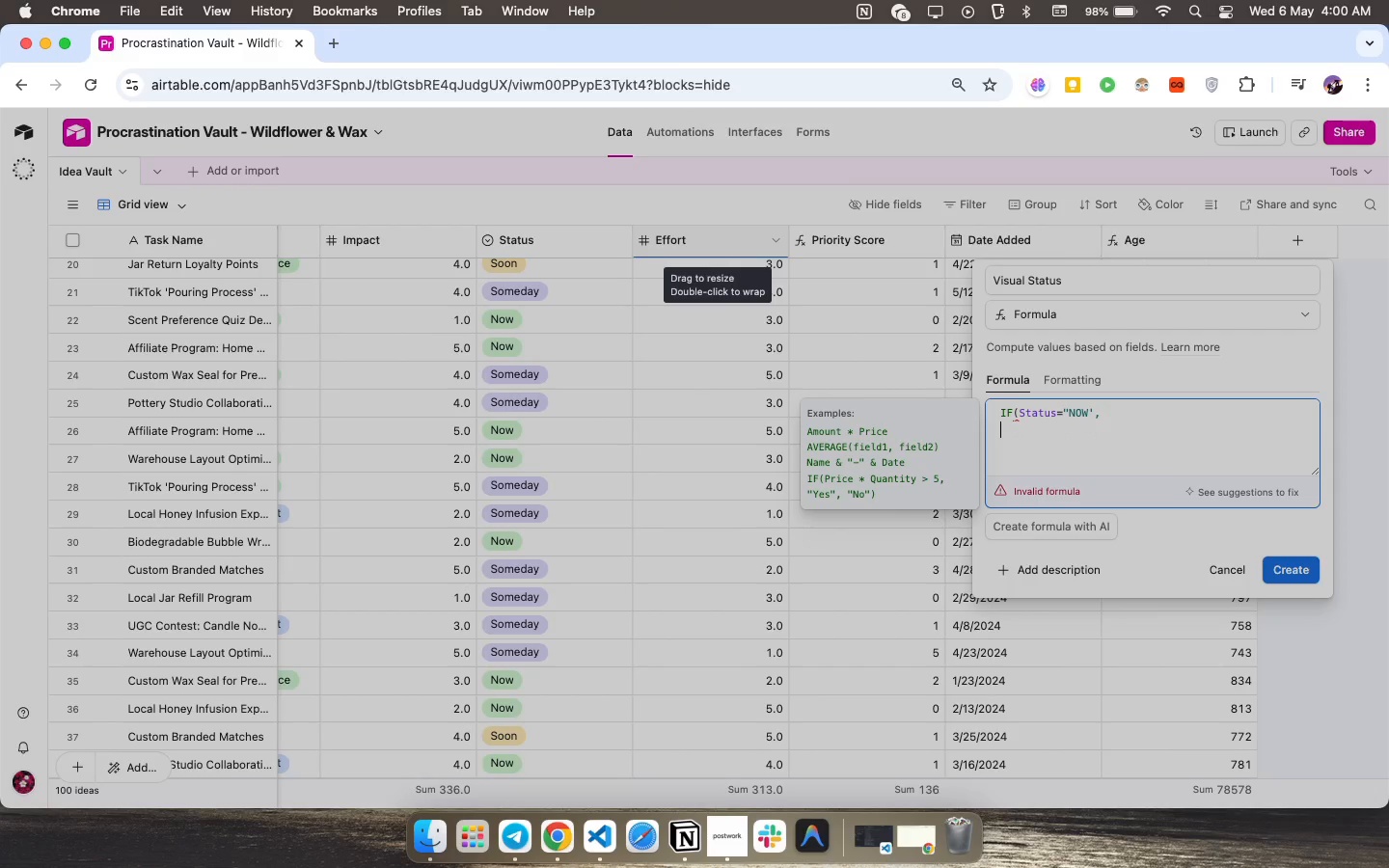 
type(if)
 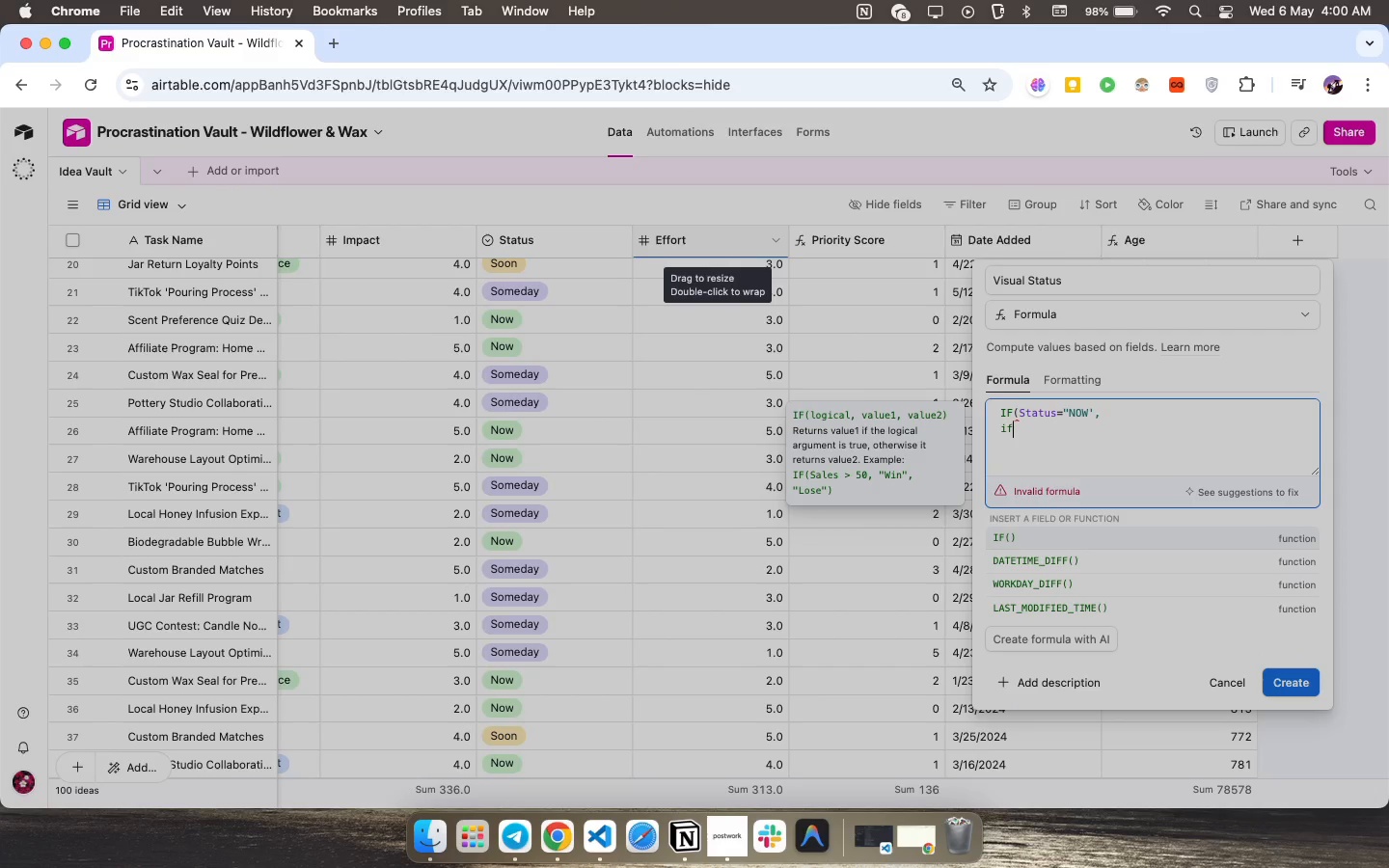 
key(Enter)
 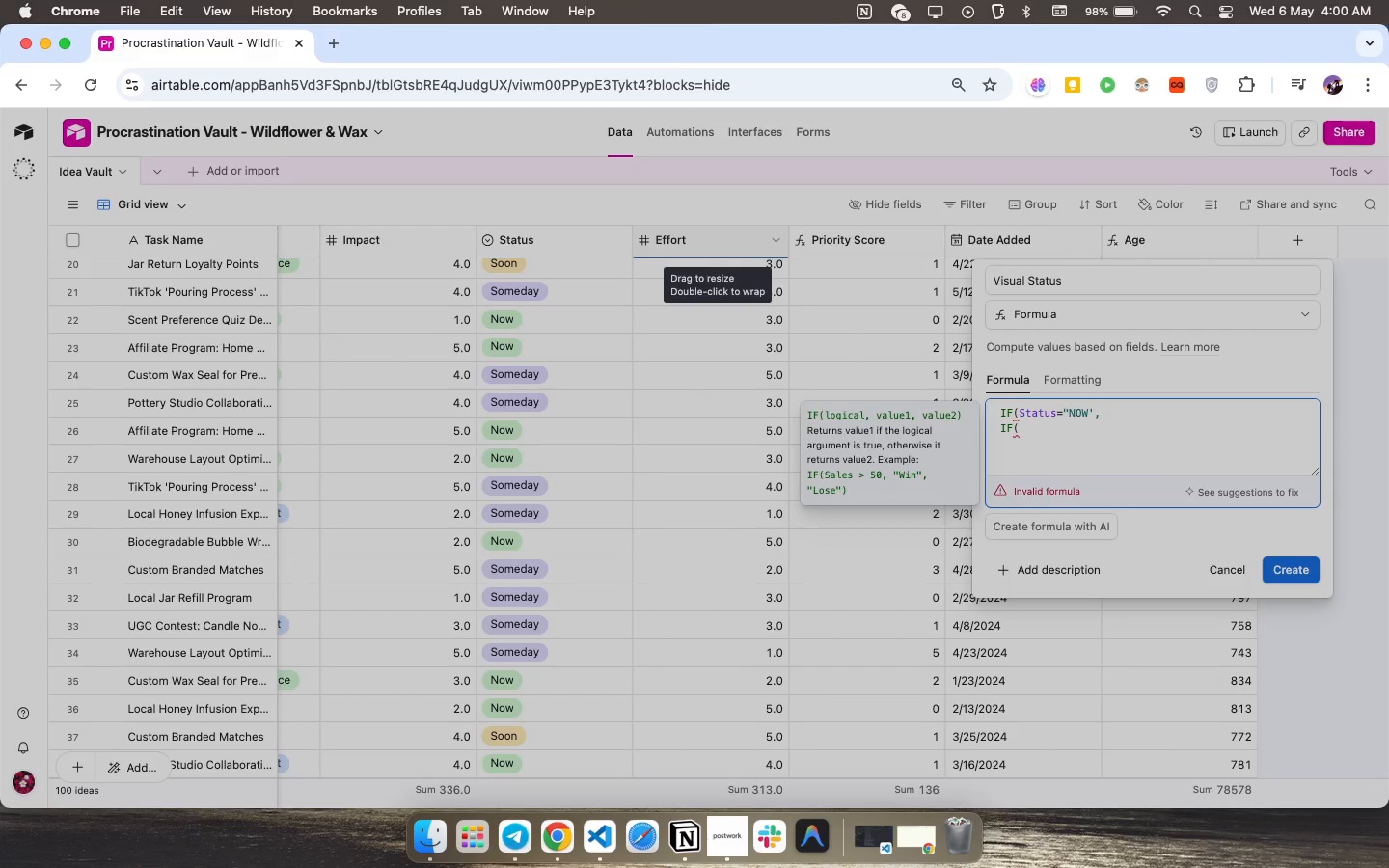 
type(st)
 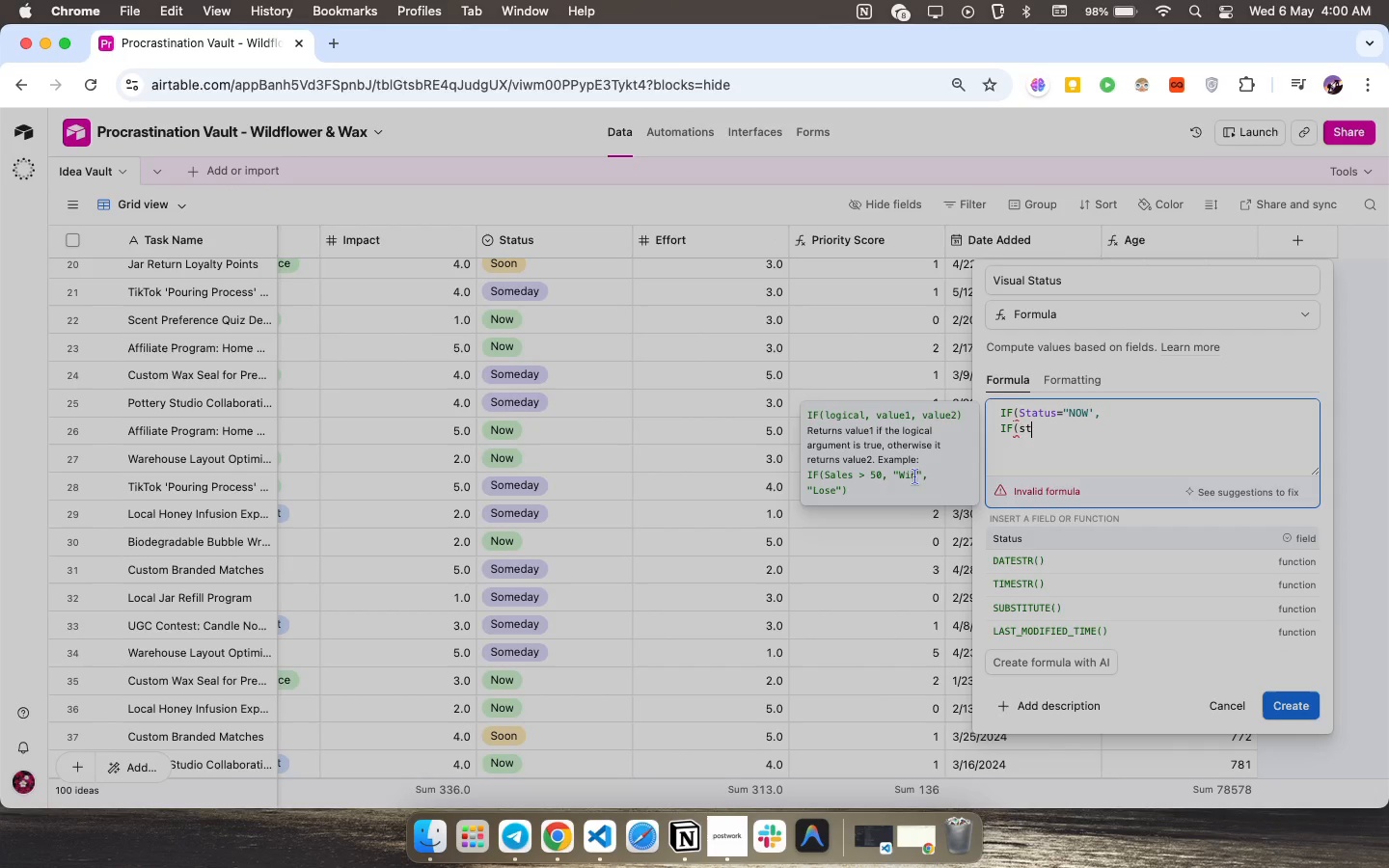 
left_click([1014, 534])
 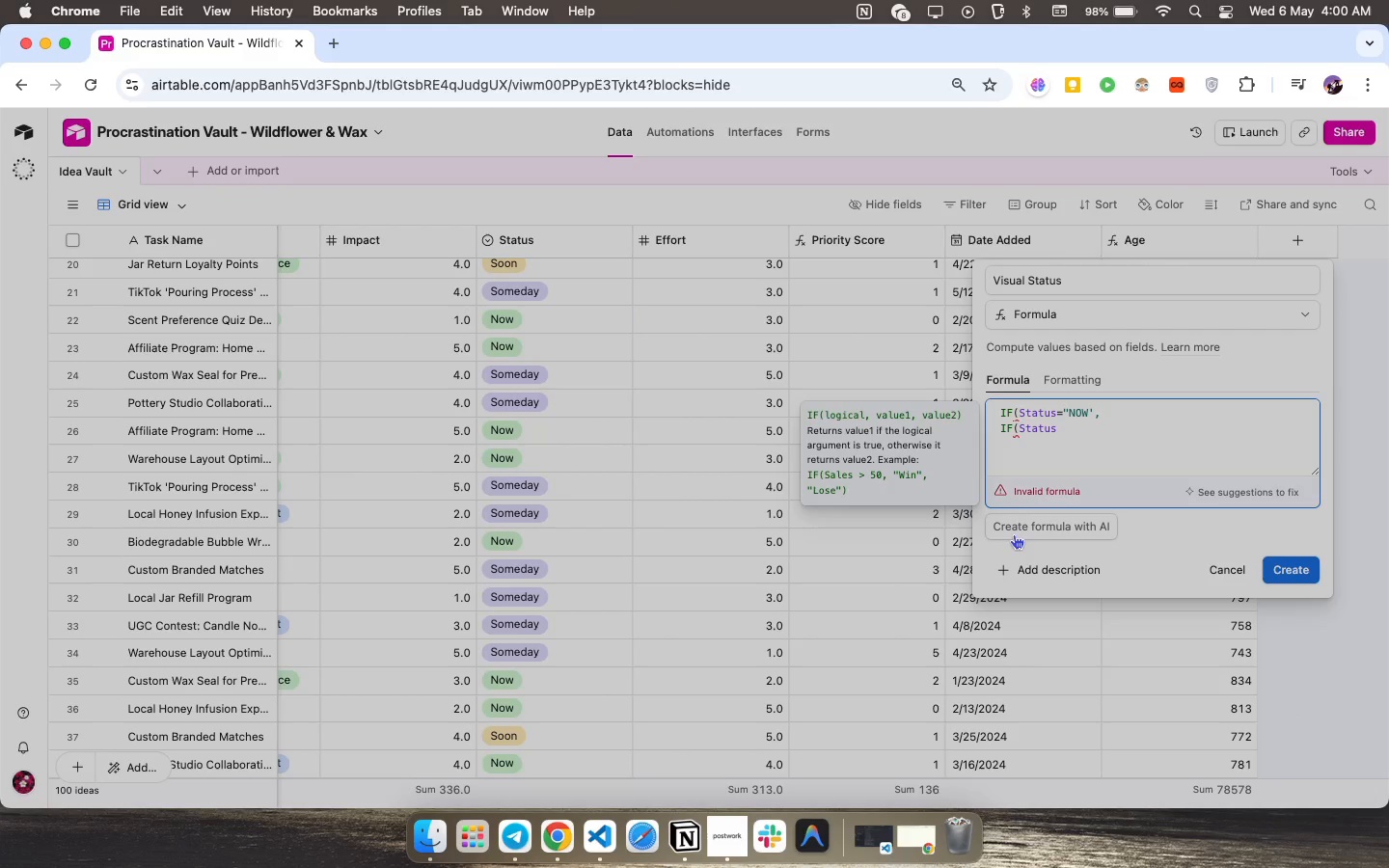 
type(="[Fn]SOON",)
 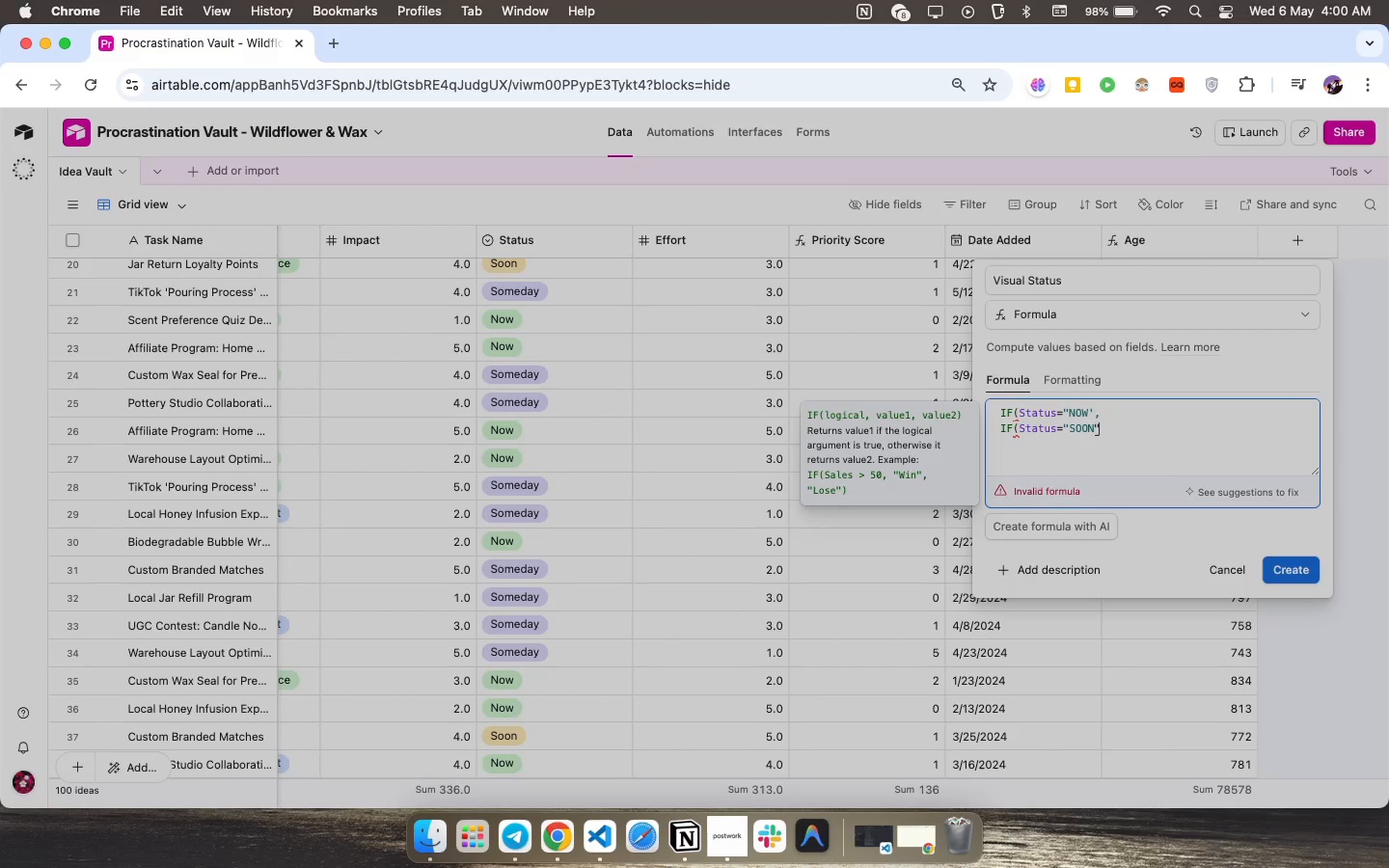 
key(Shift+Quote)
 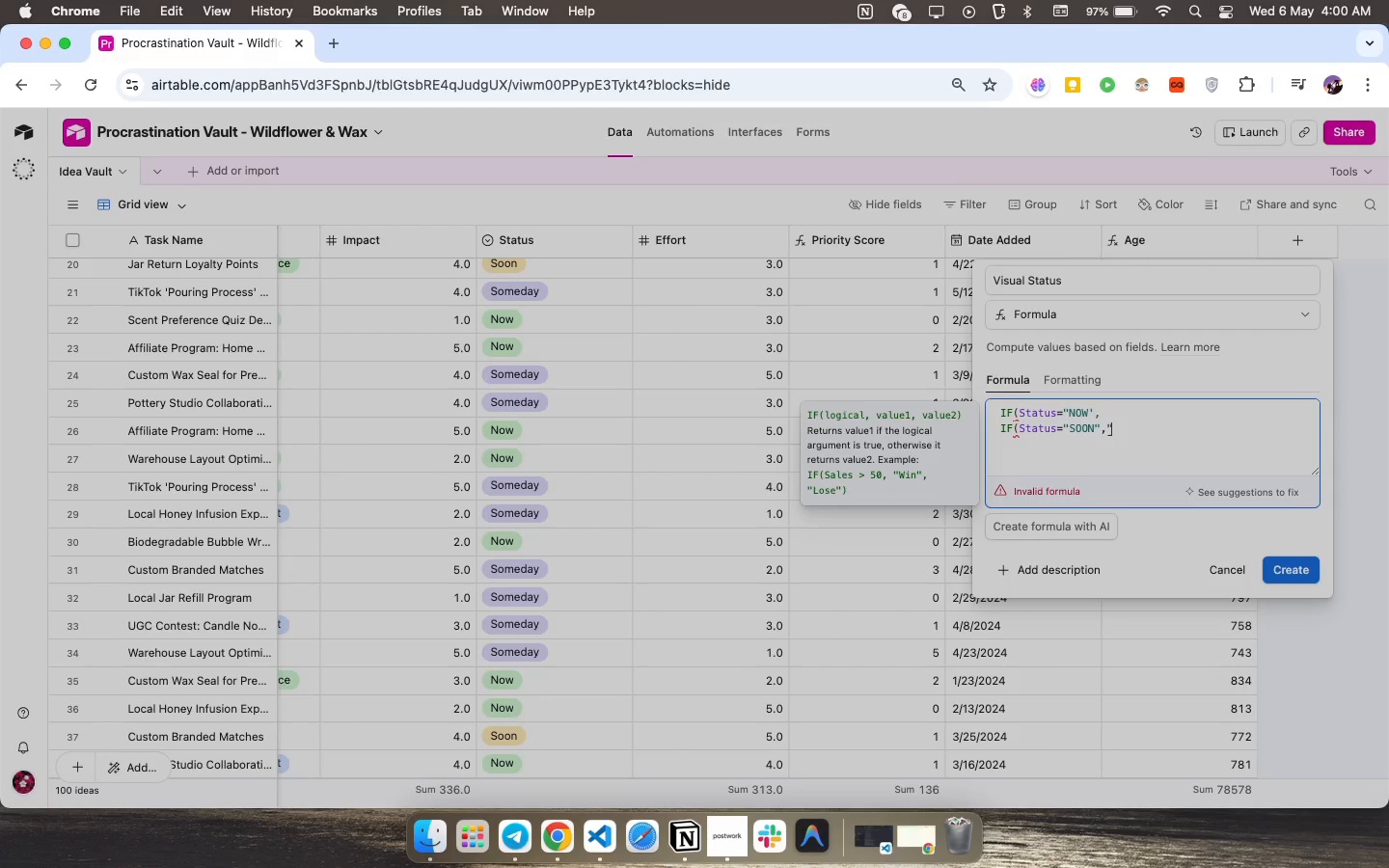 
wait(8.27)
 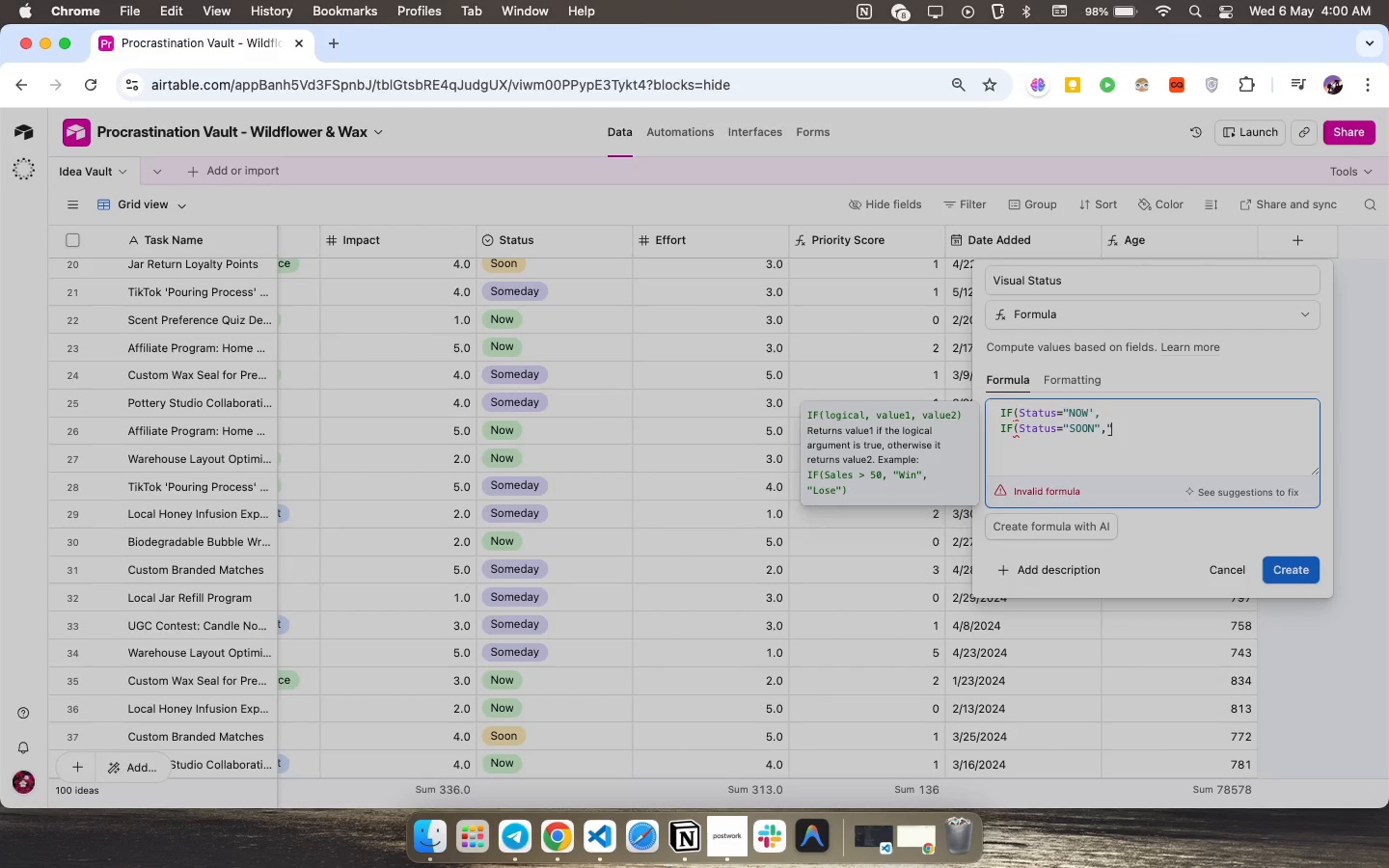 
type(SOMEDAY)
 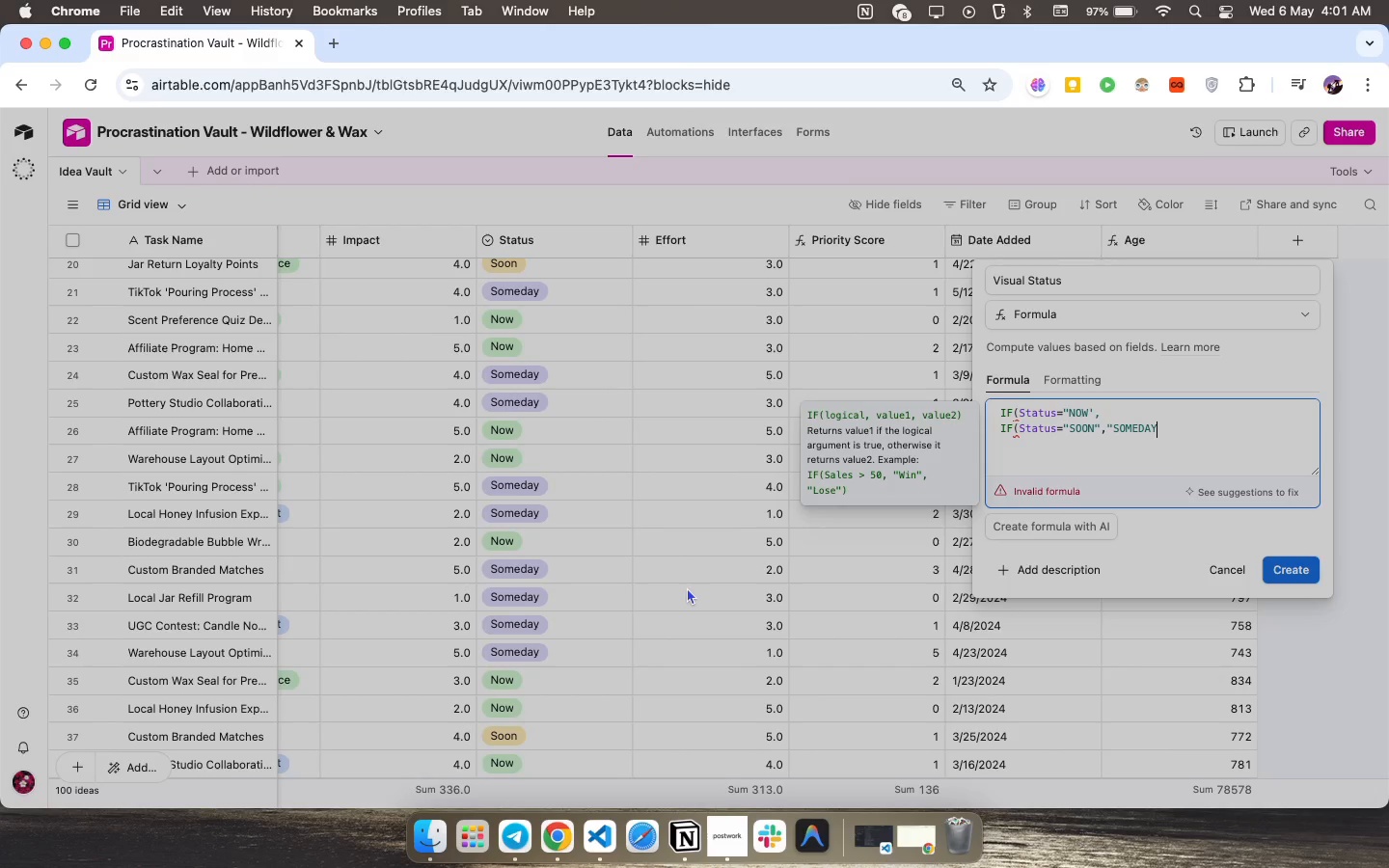 
wait(50.14)
 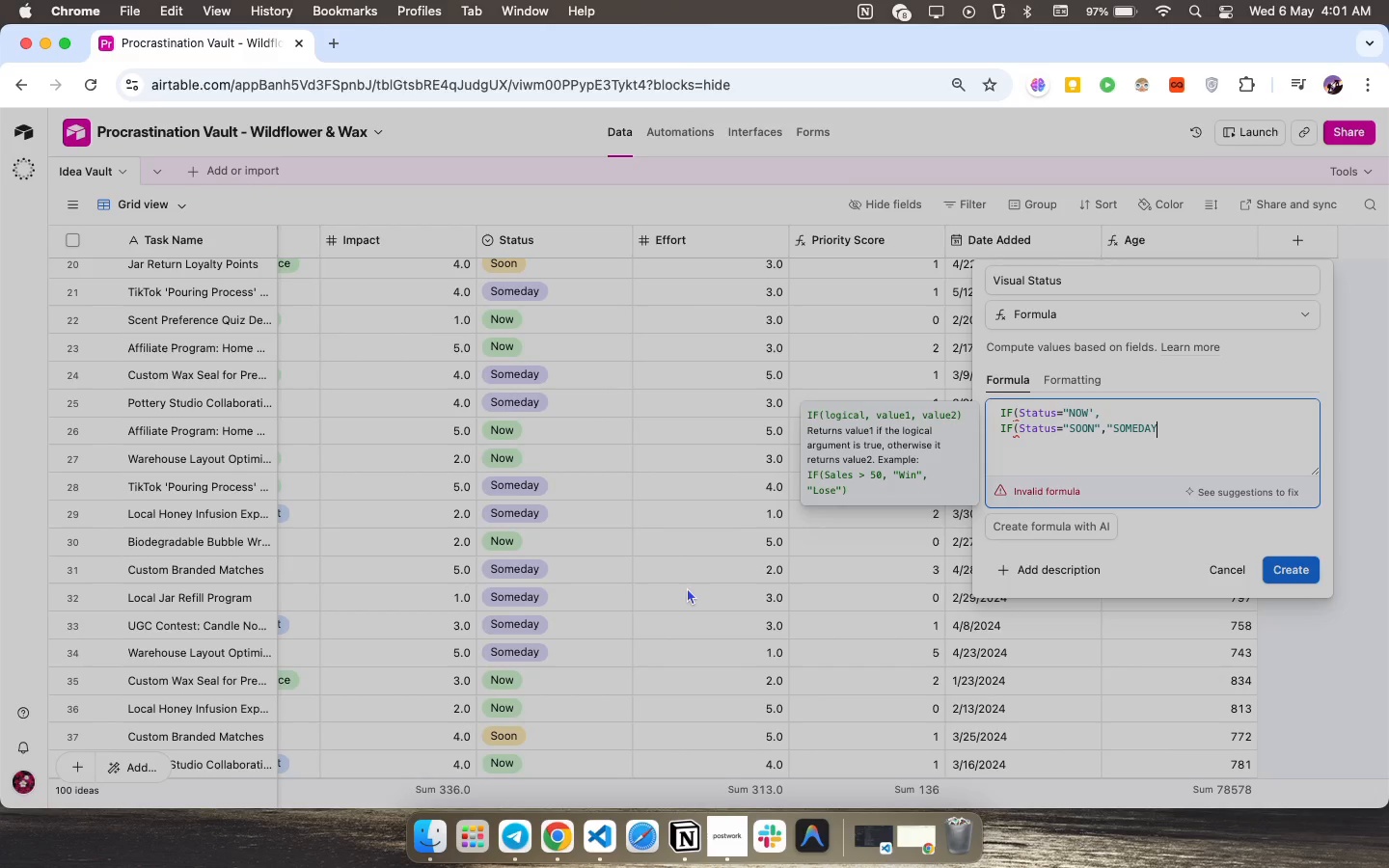 
left_click([524, 838])
 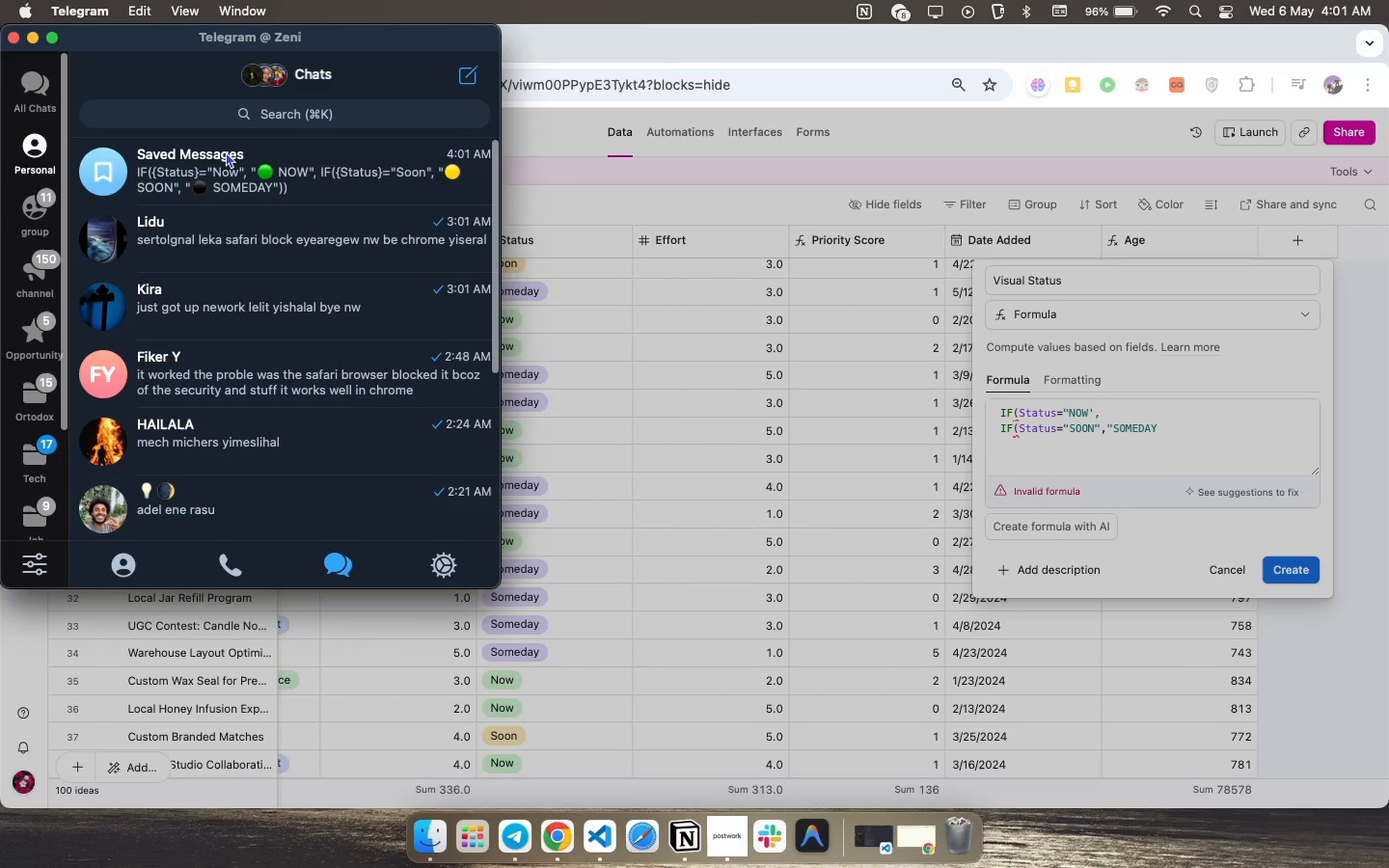 
left_click([200, 148])
 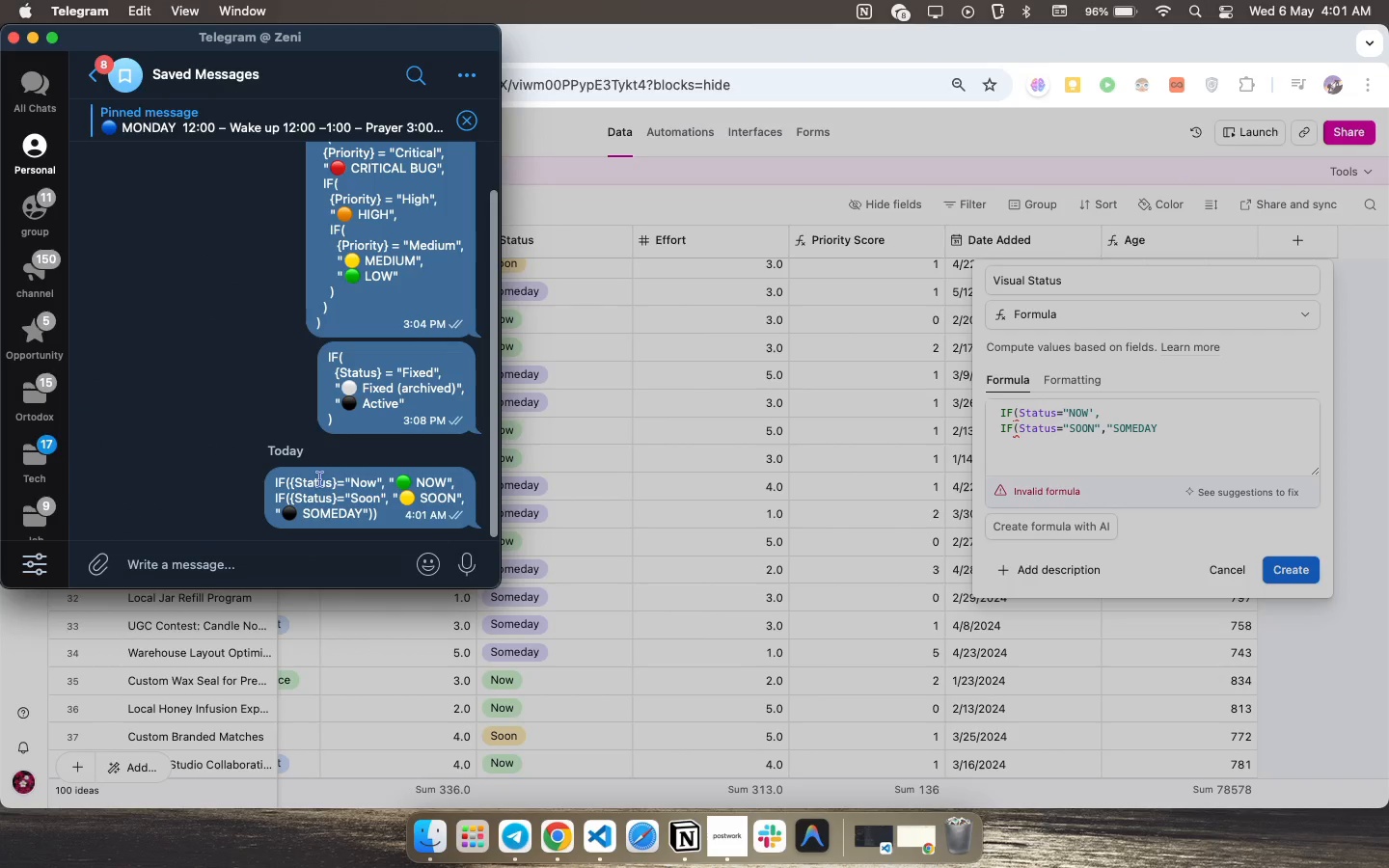 
right_click([317, 478])
 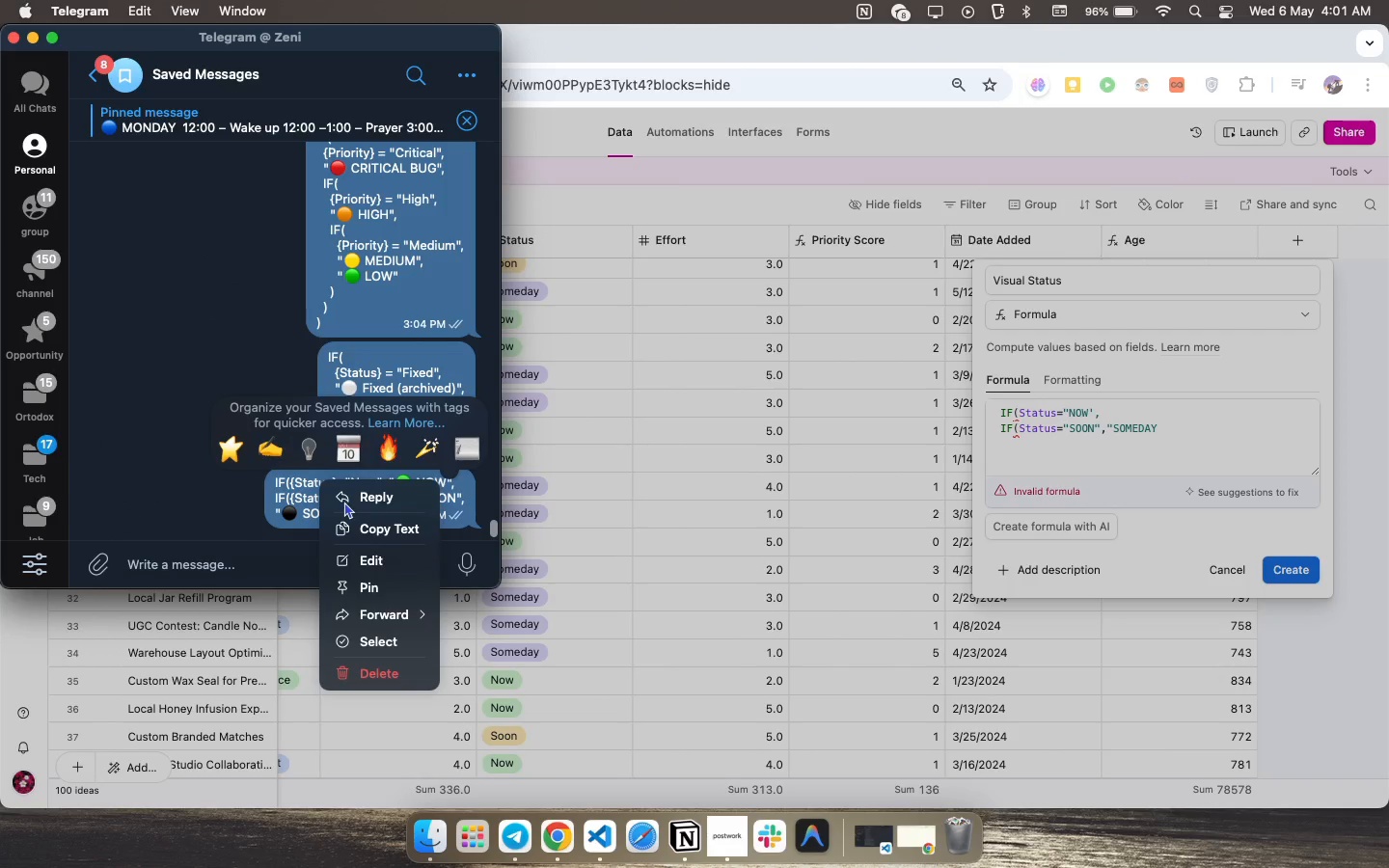 
left_click([360, 521])
 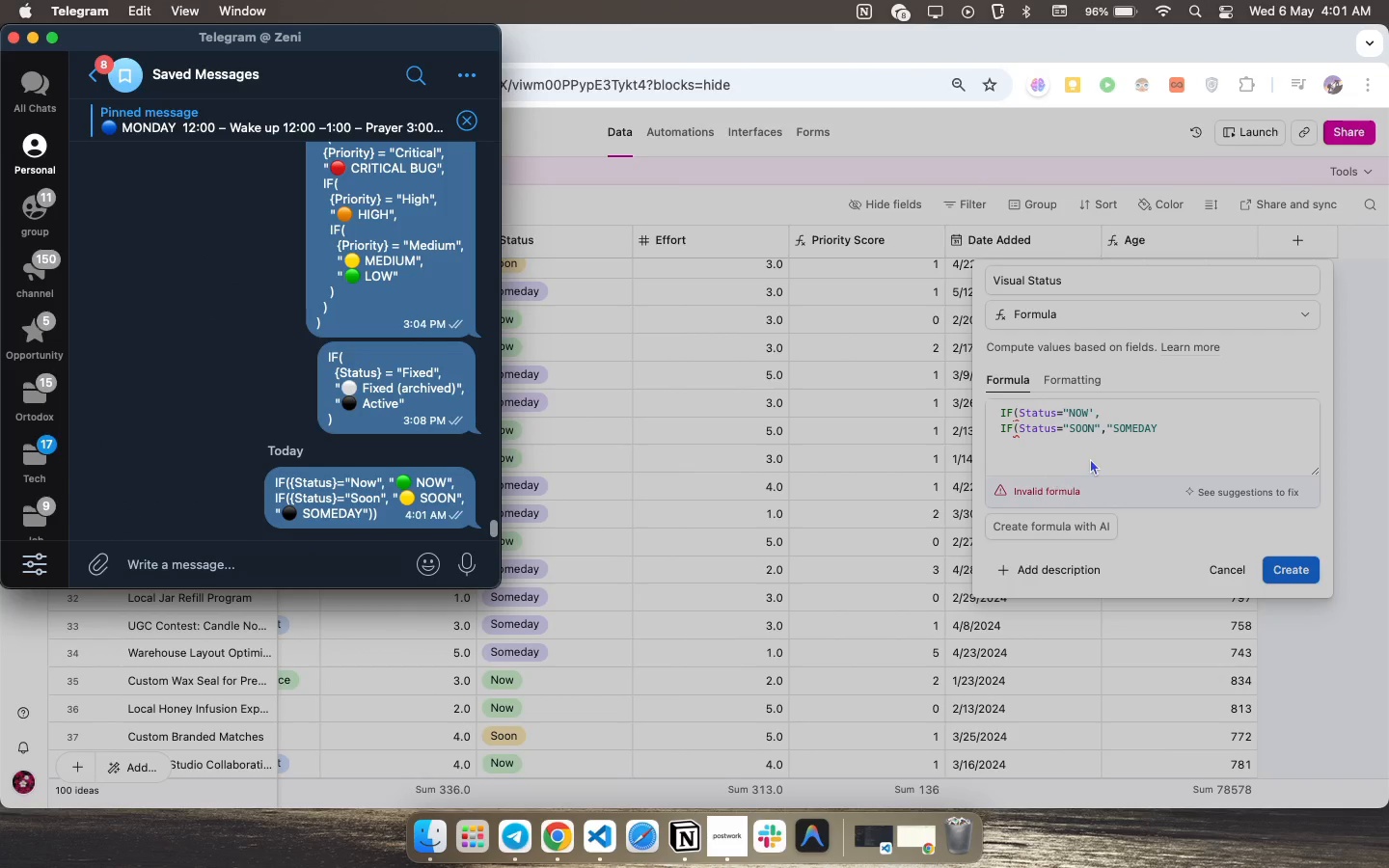 
left_click([1092, 457])
 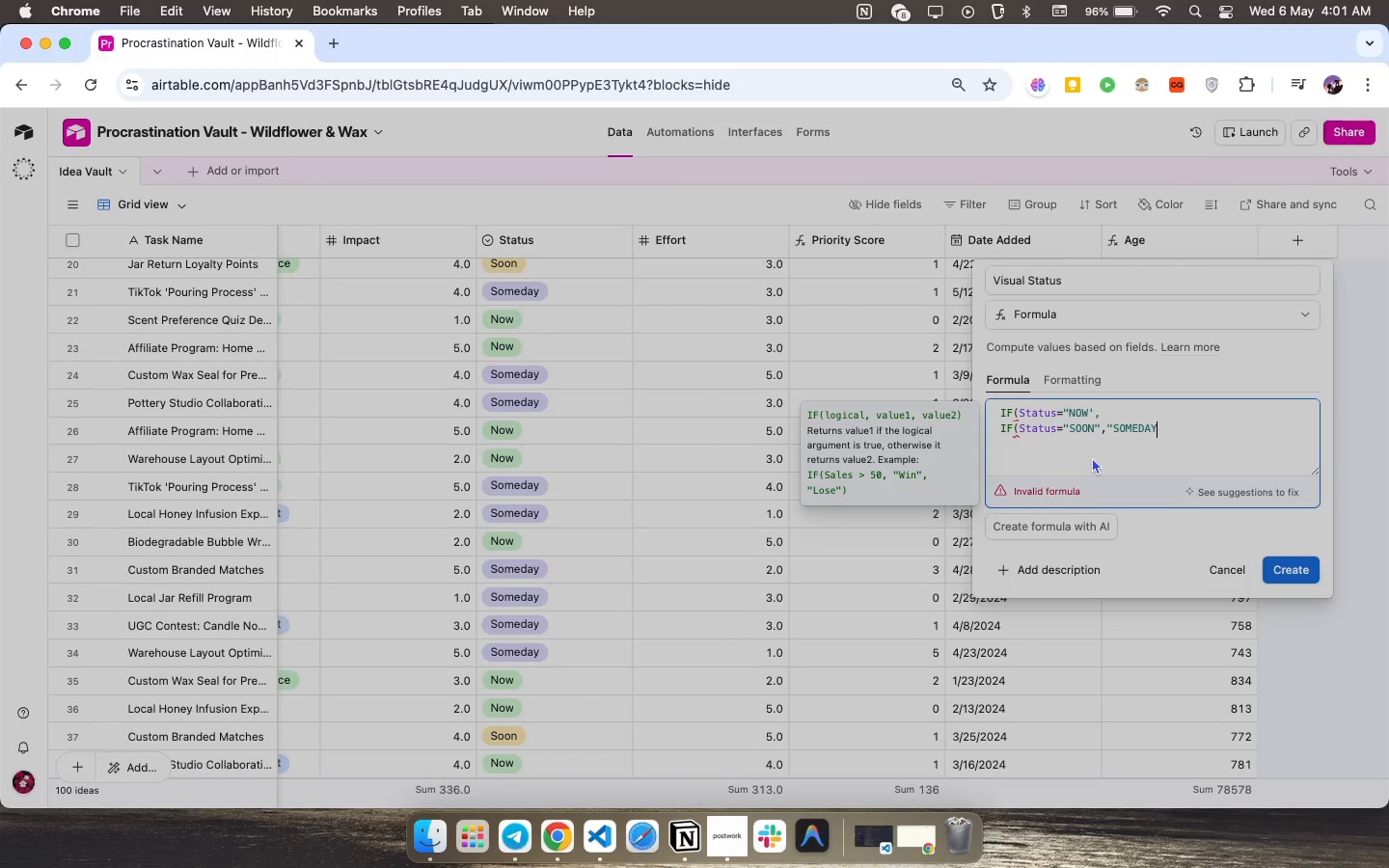 
key(Meta+CommandLeft)
 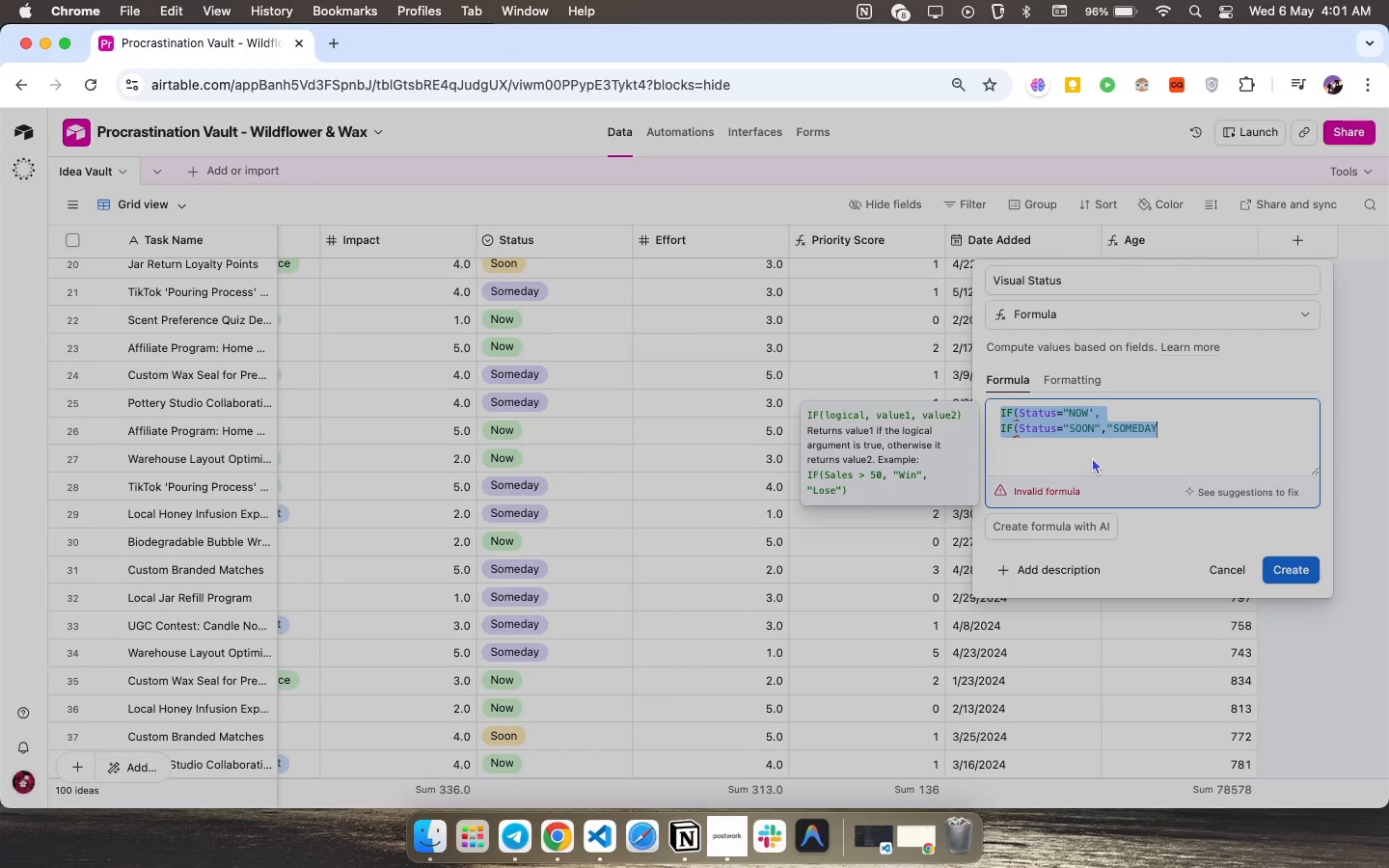 
key(Meta+A)
 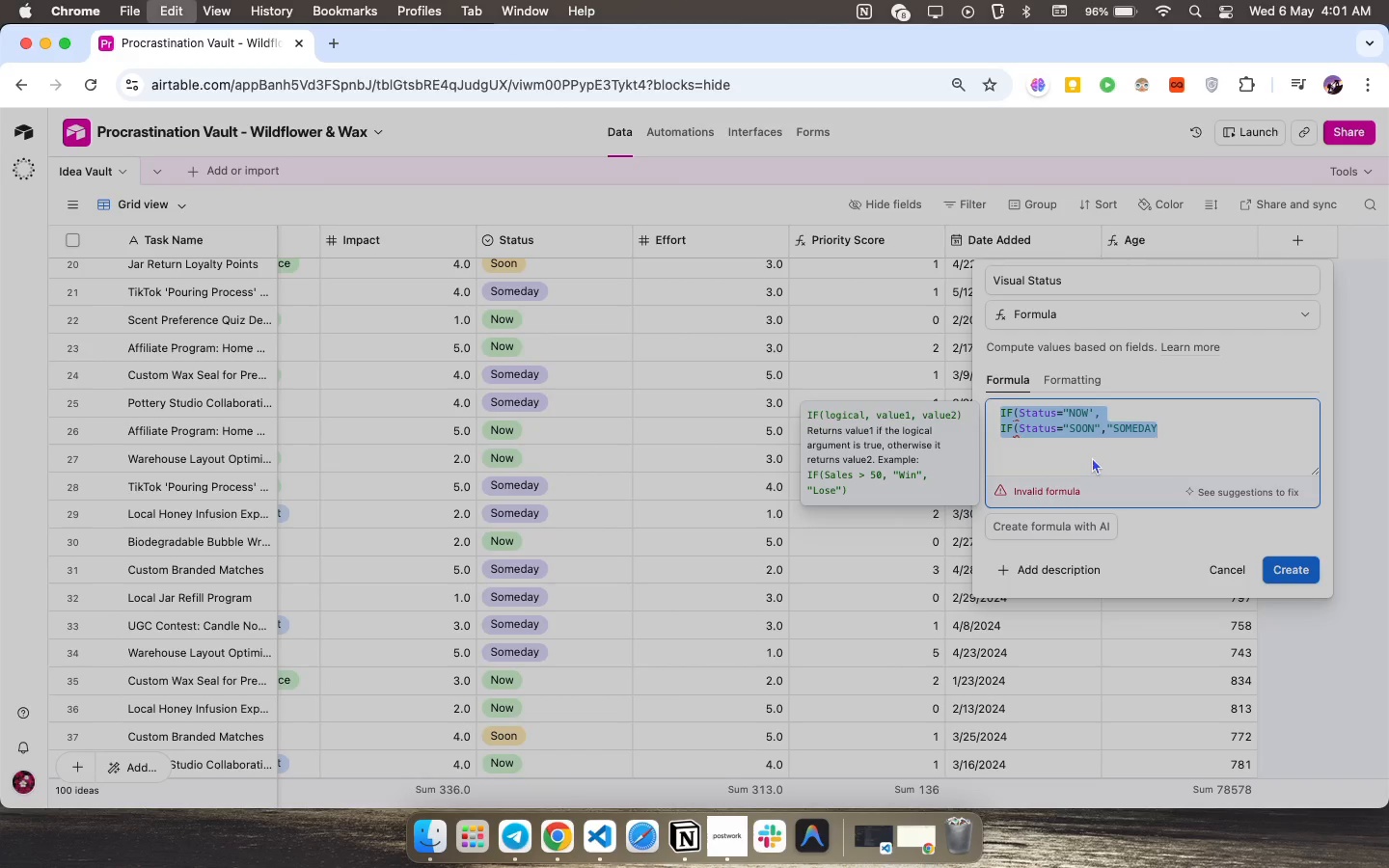 
key(Meta+V)
 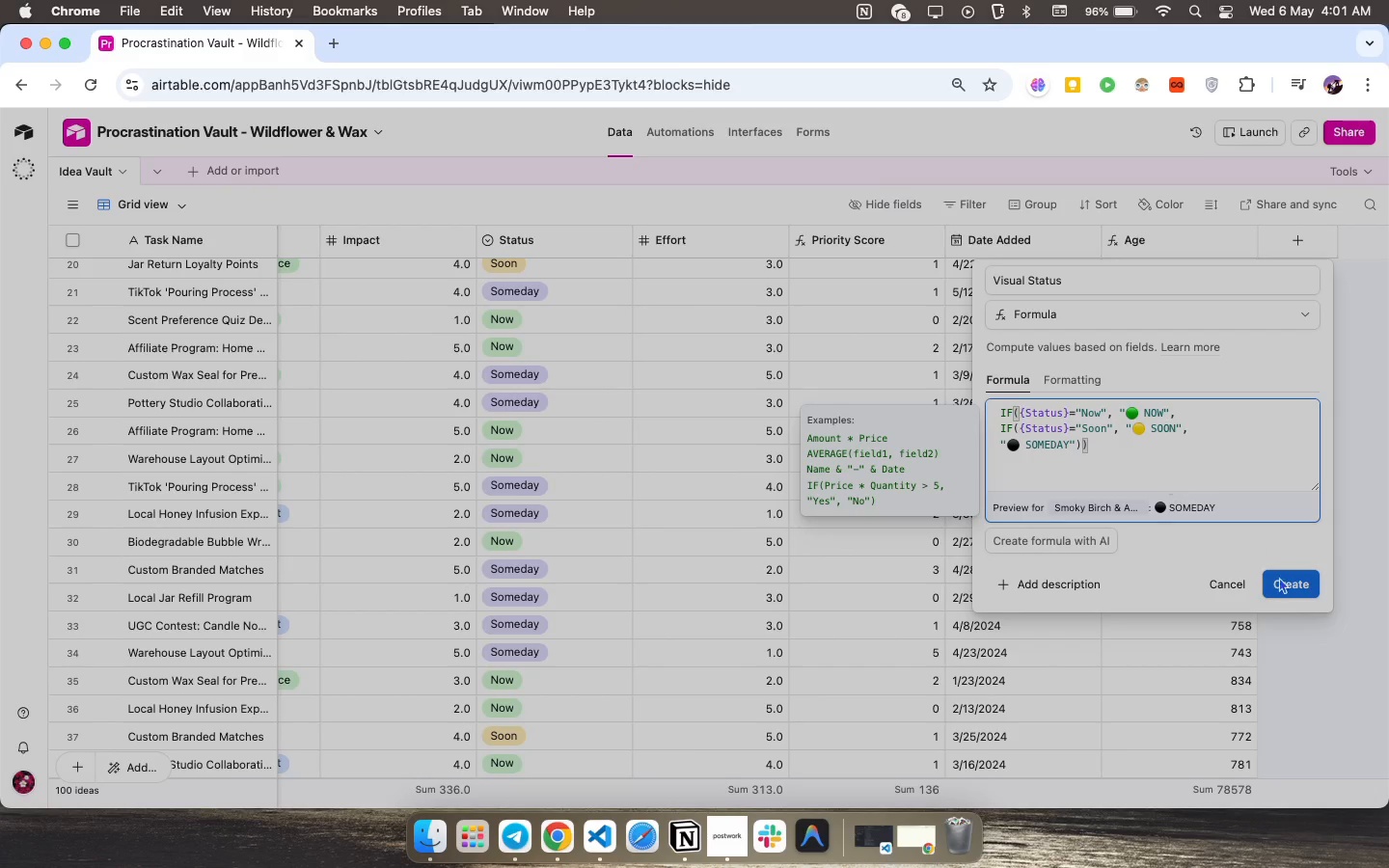 
left_click([1307, 590])
 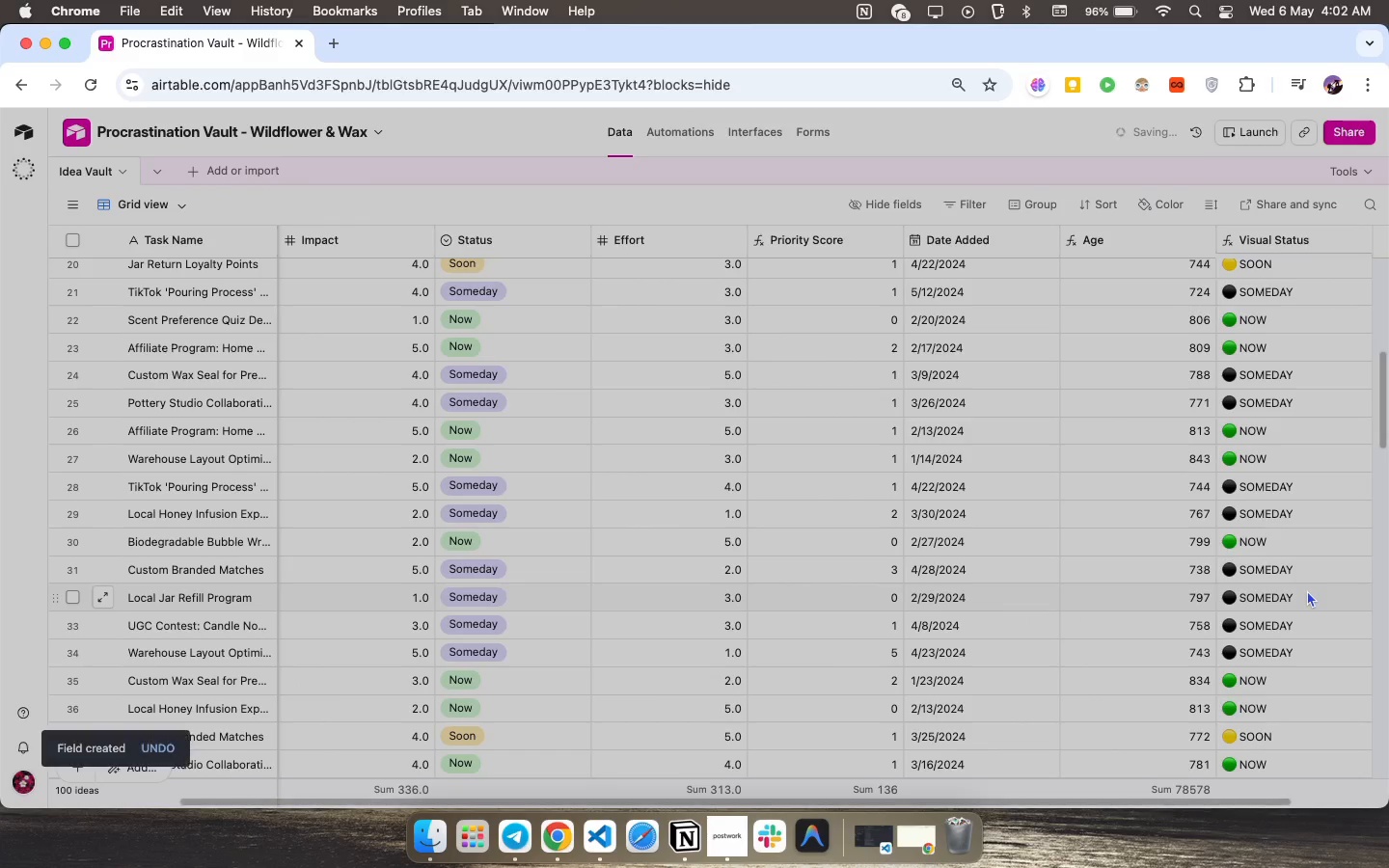 
scroll: coordinate [1226, 529], scroll_direction: down, amount: 41.0
 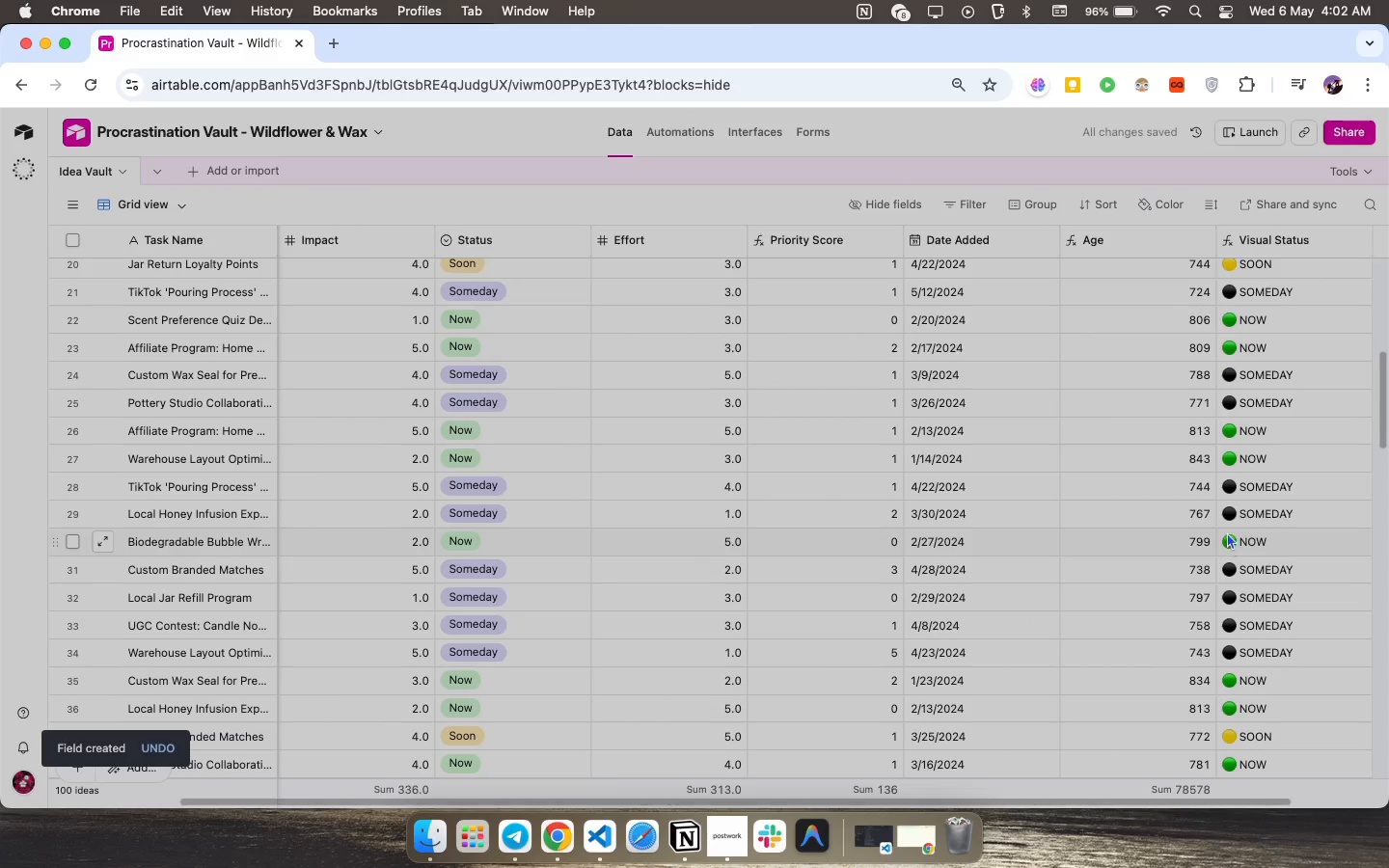 
scroll: coordinate [1226, 529], scroll_direction: up, amount: 221.0
 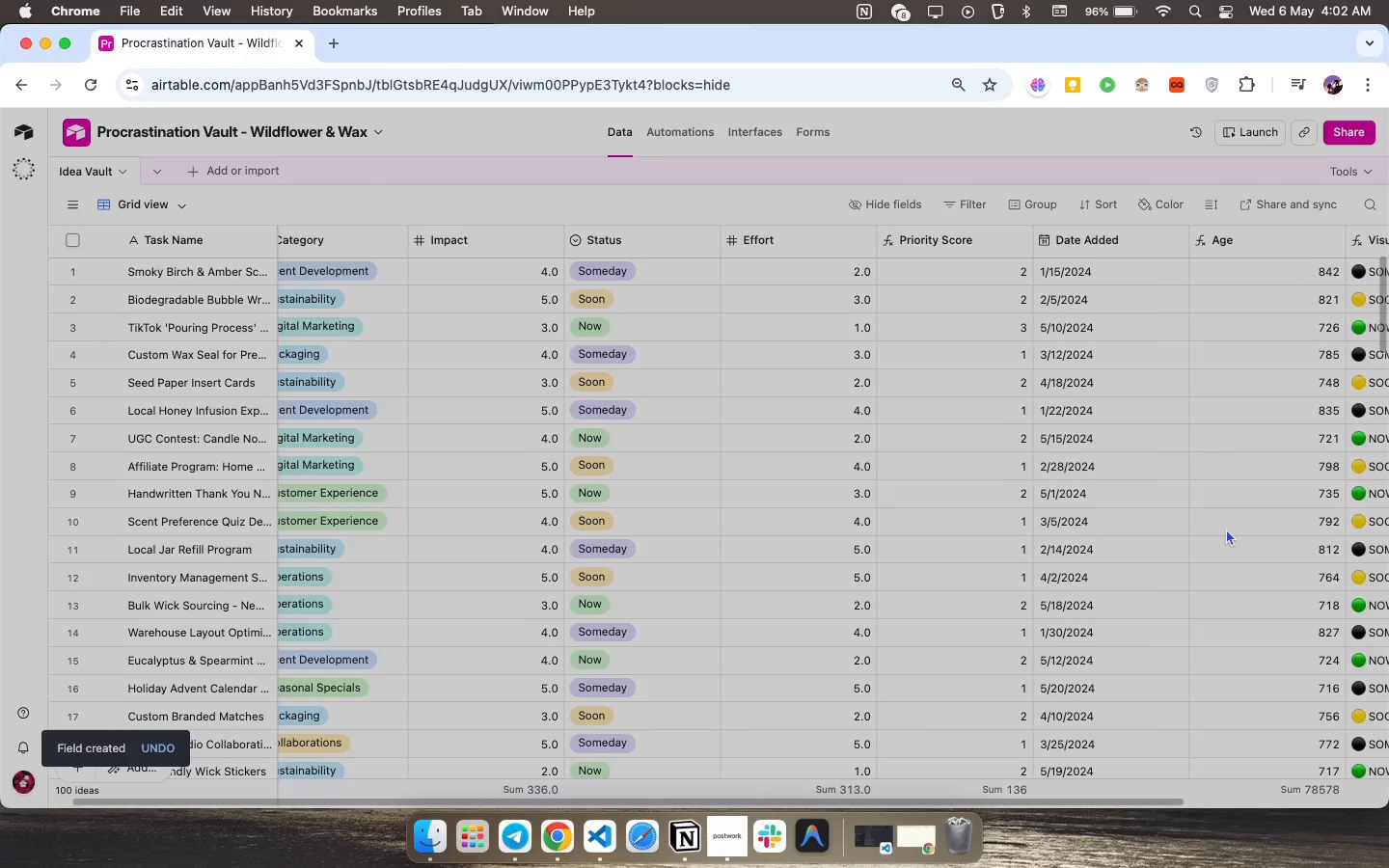 
left_click([728, 827])